 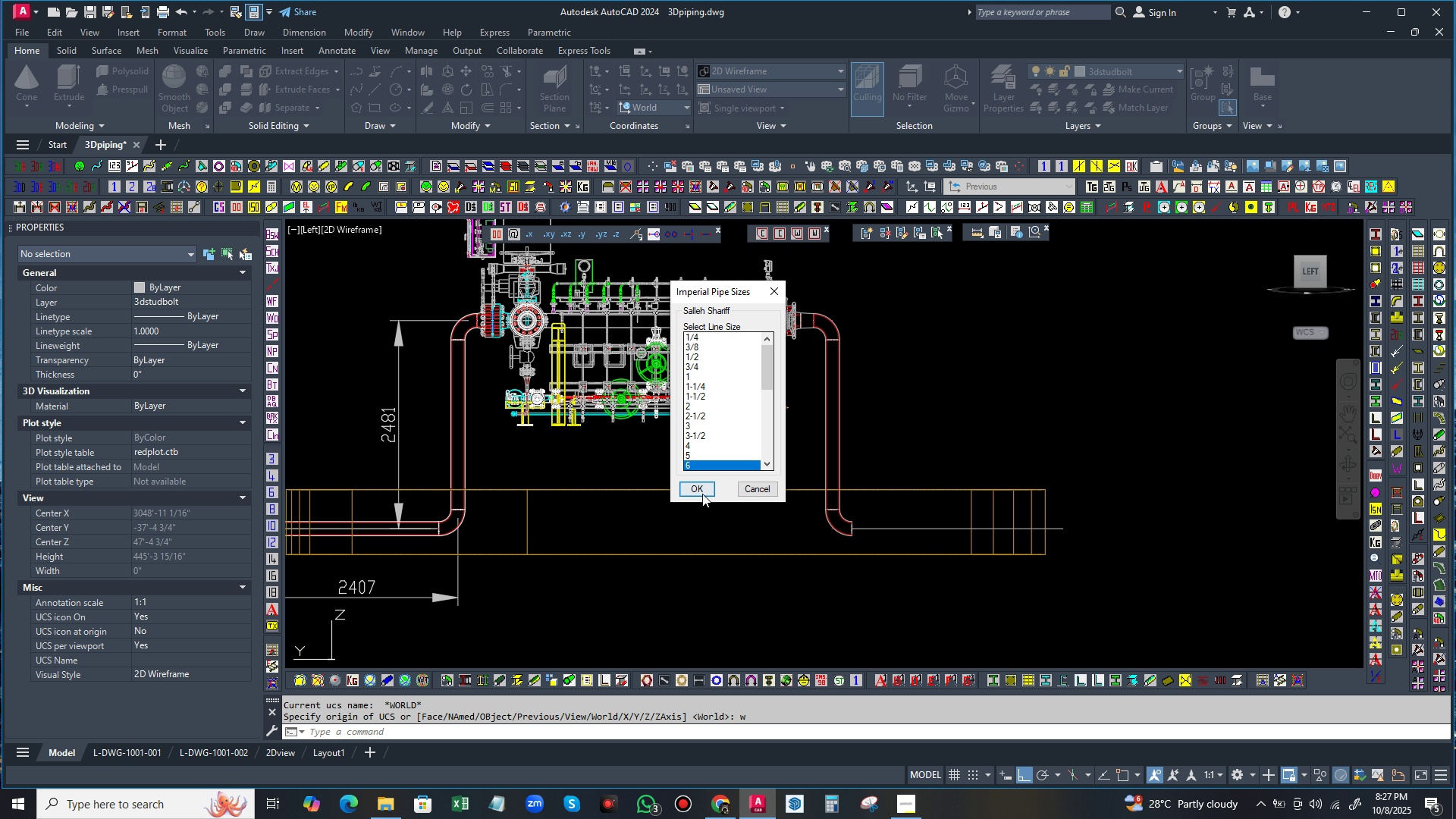 
left_click([700, 487])
 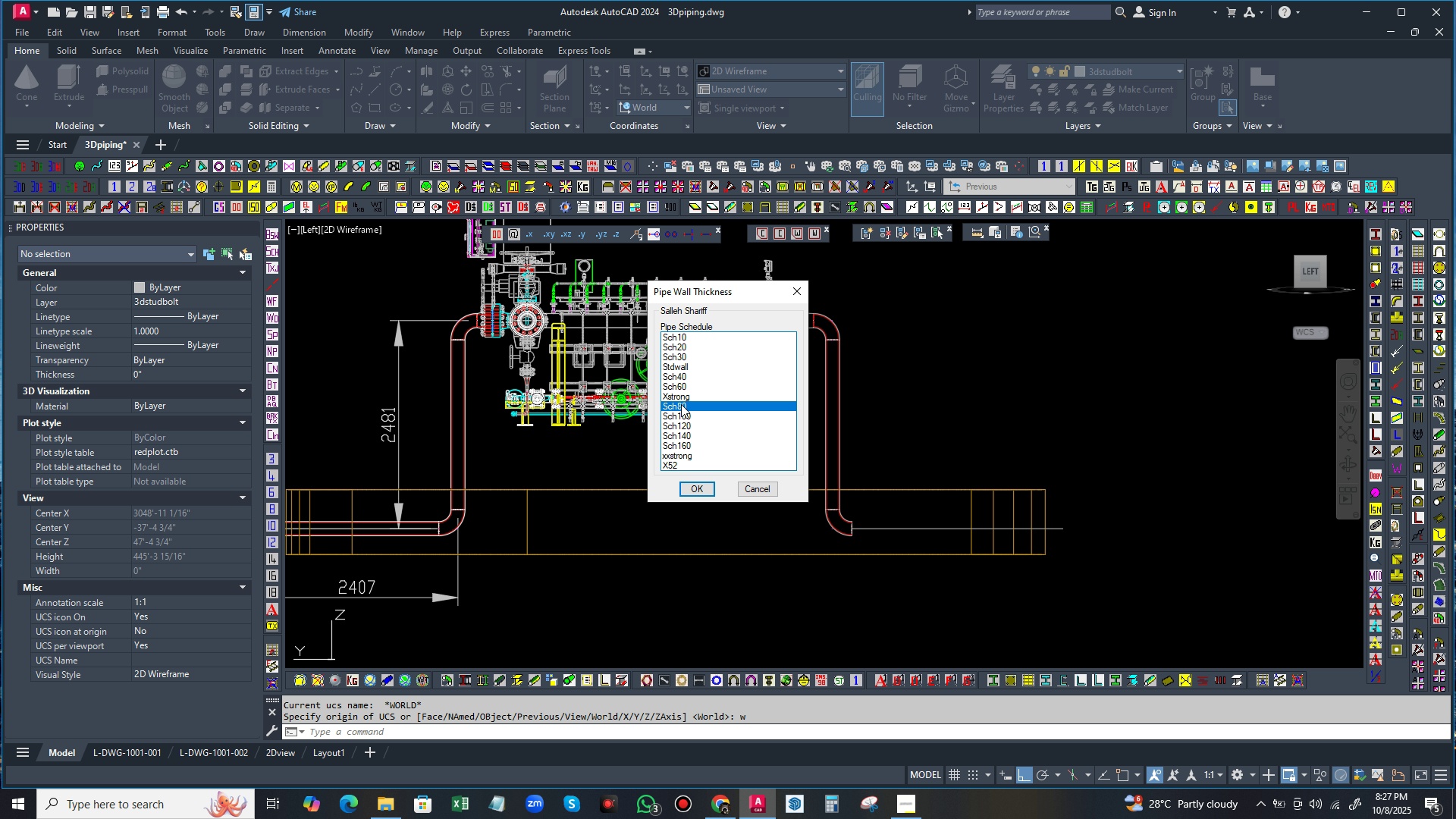 
left_click([681, 404])
 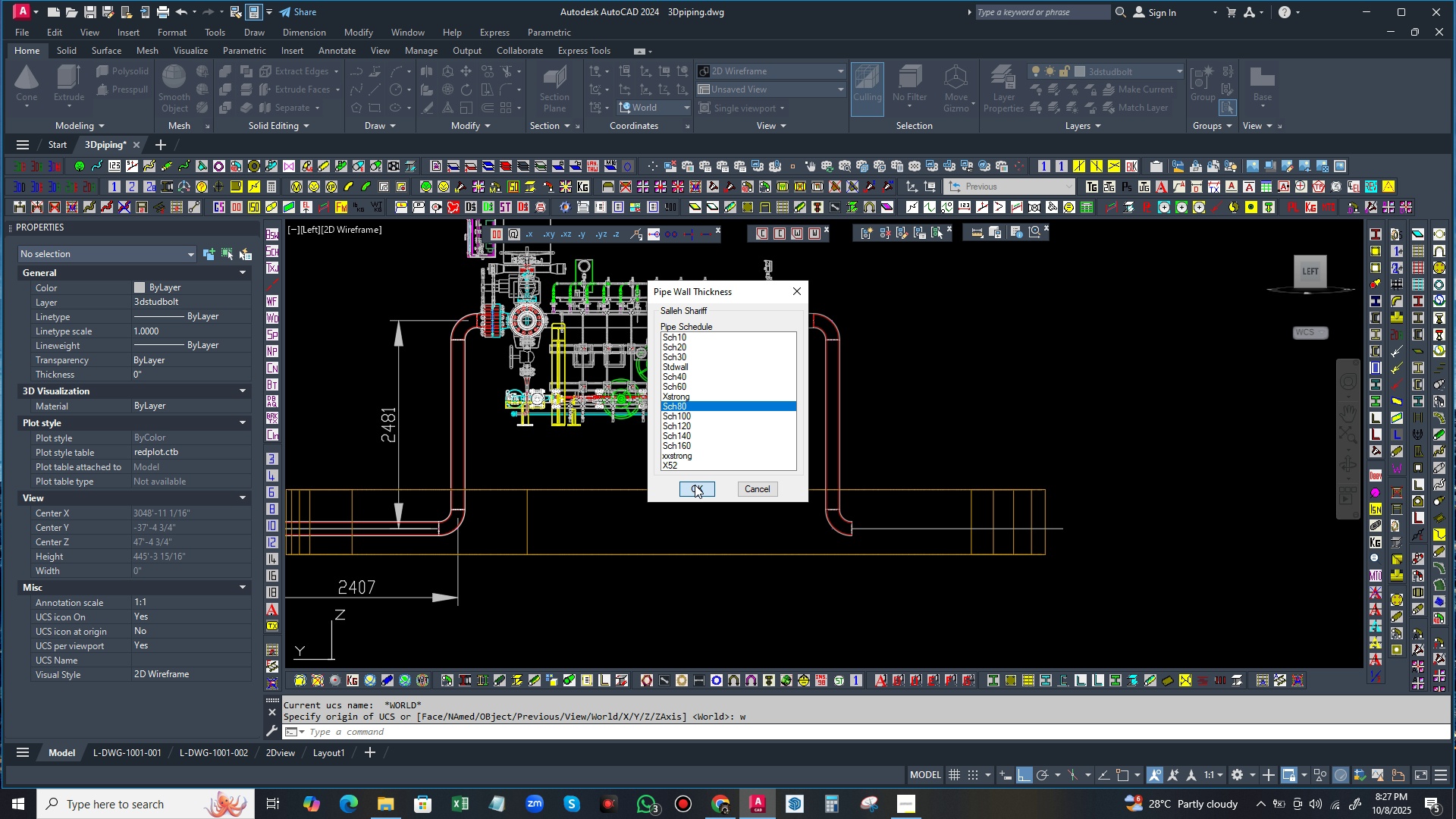 
left_click([695, 485])
 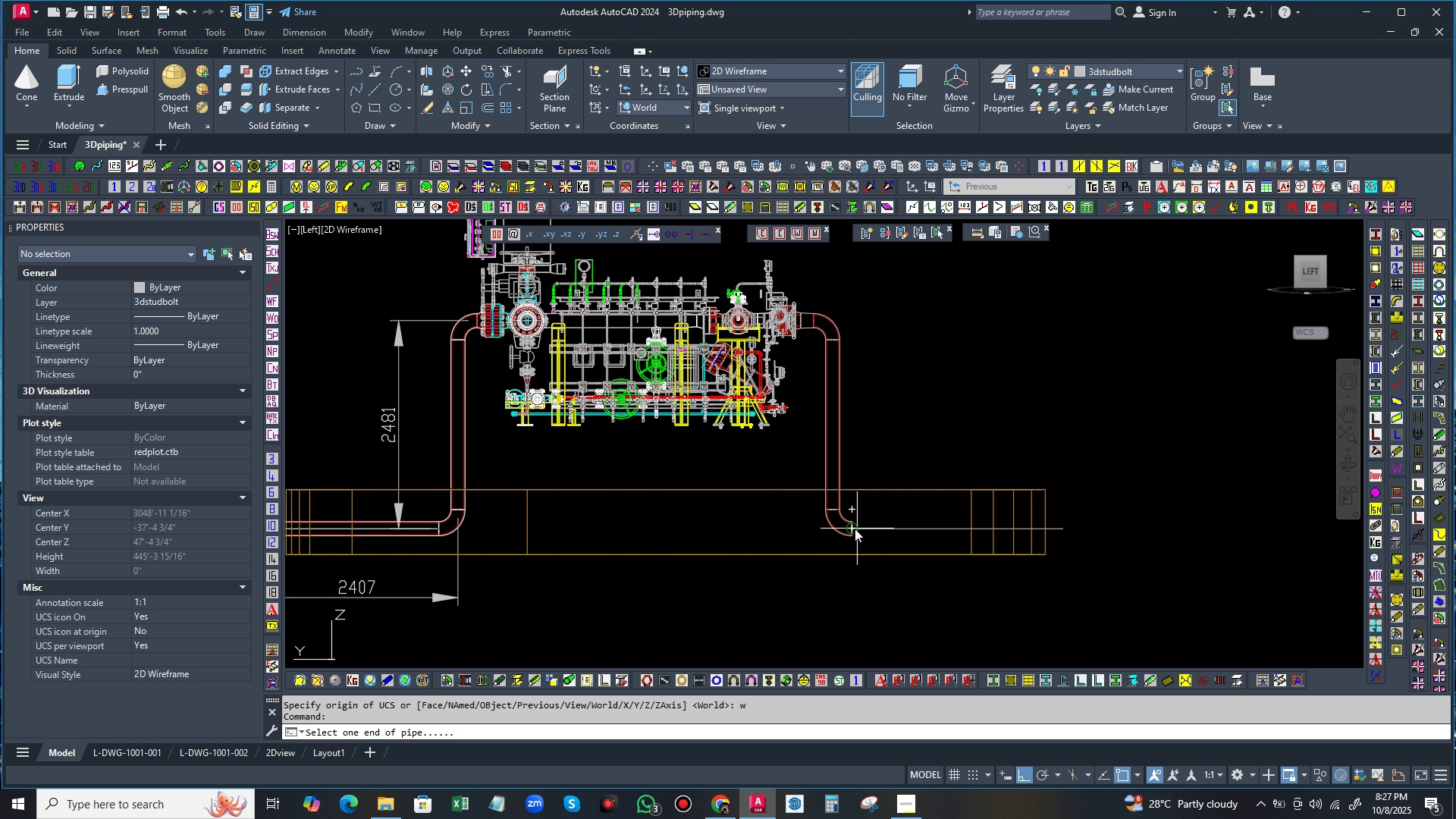 
left_click([852, 527])
 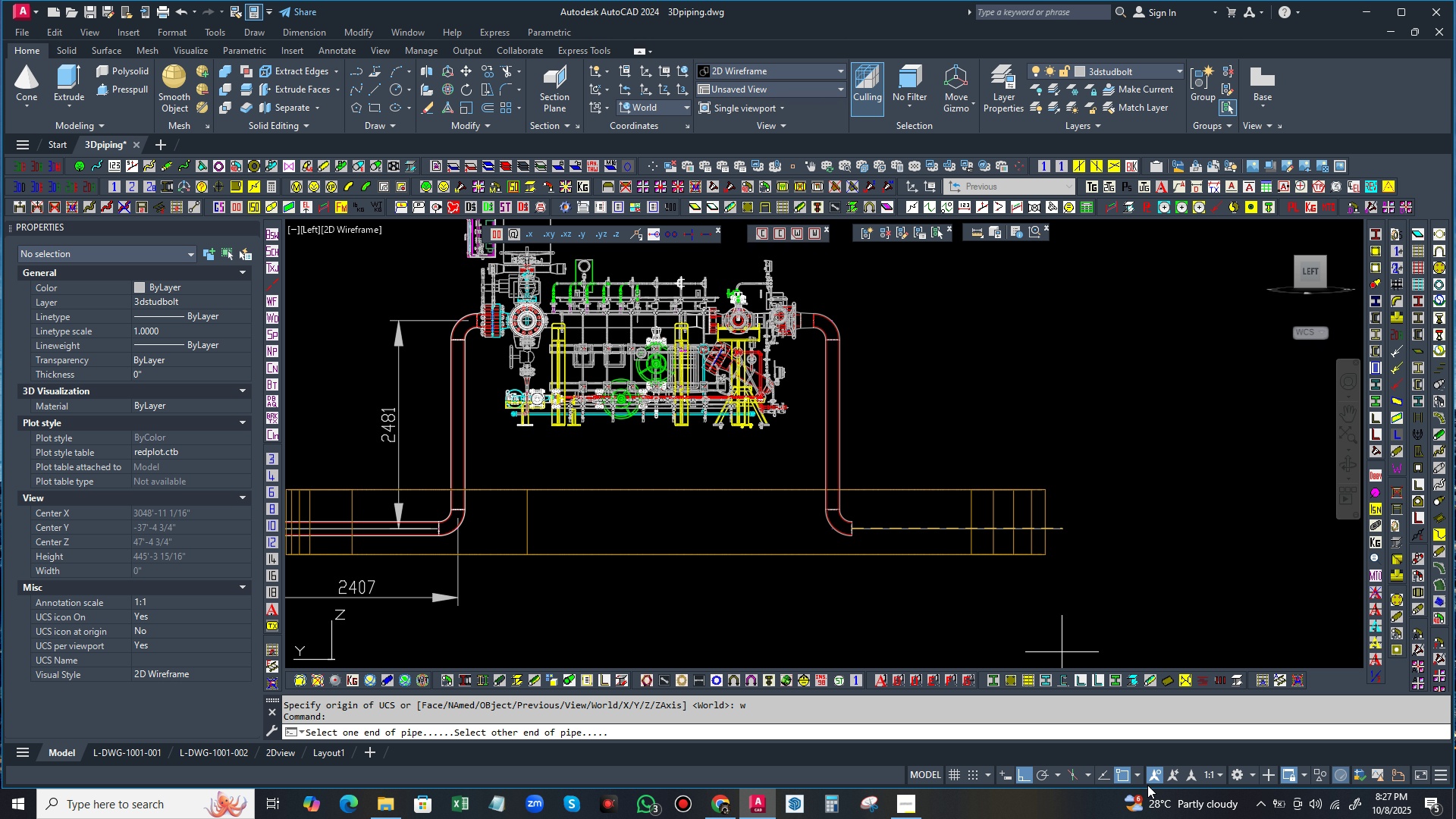 
left_click([1138, 774])
 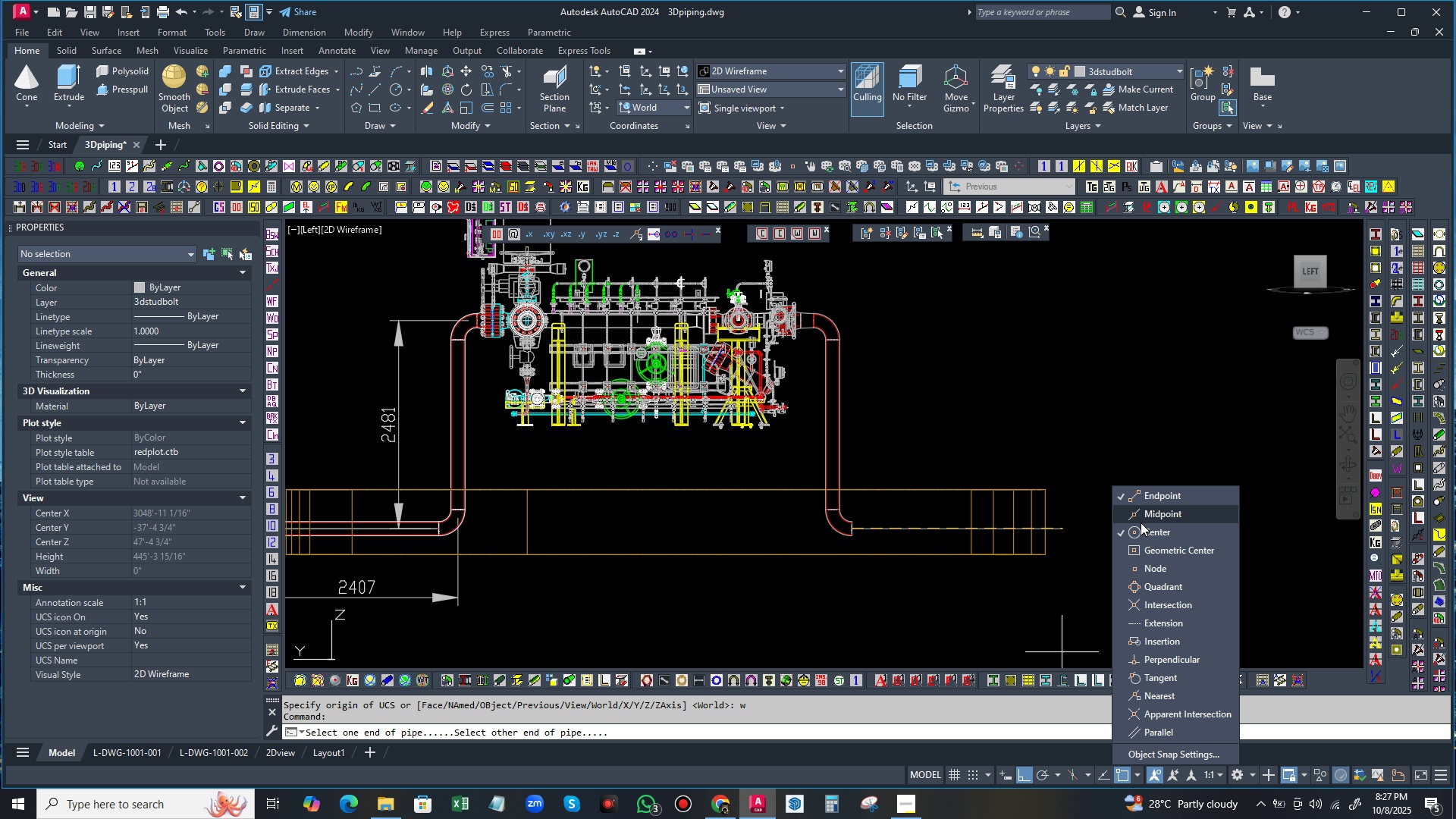 
left_click([1151, 532])
 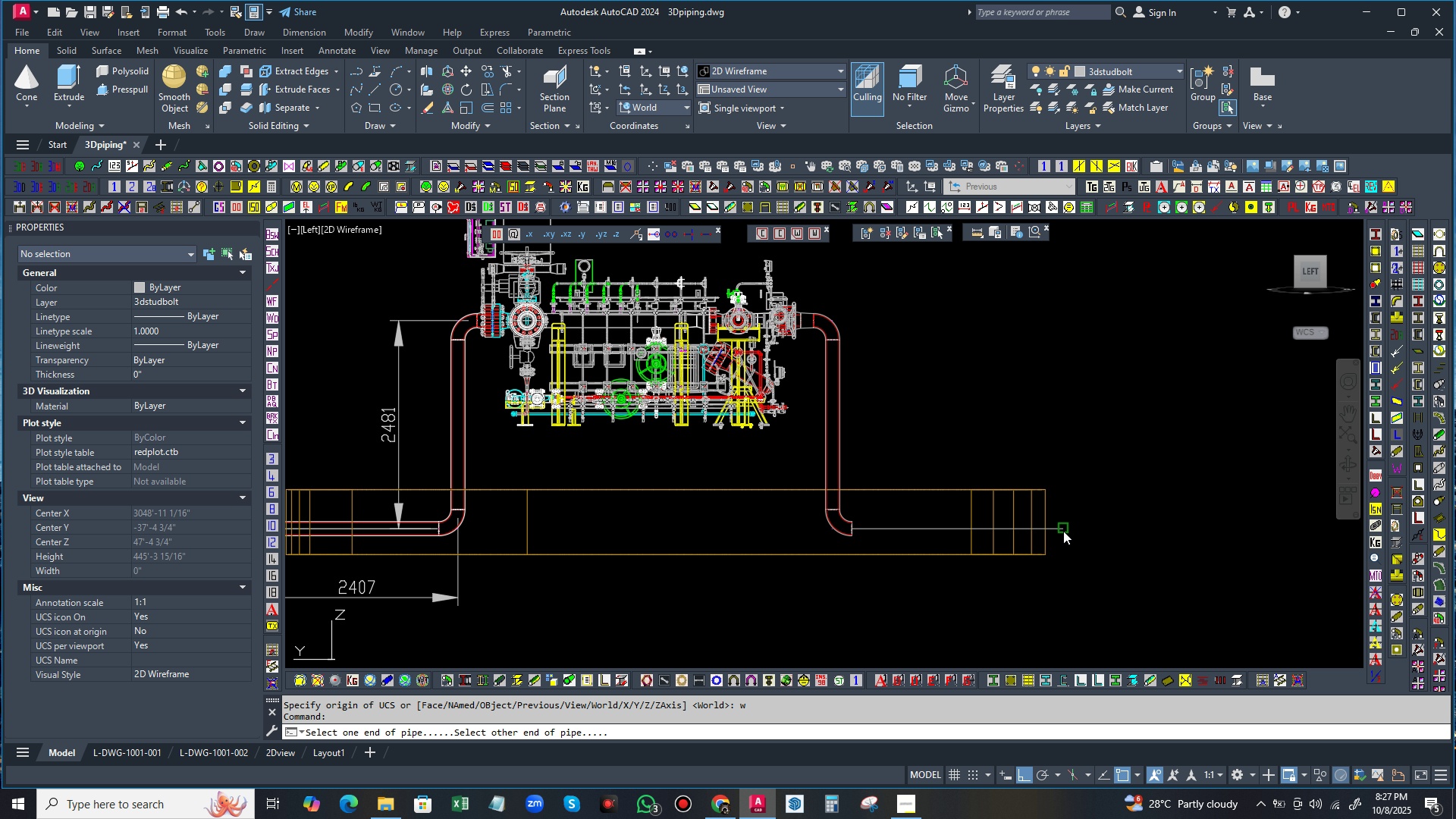 
left_click([1063, 531])
 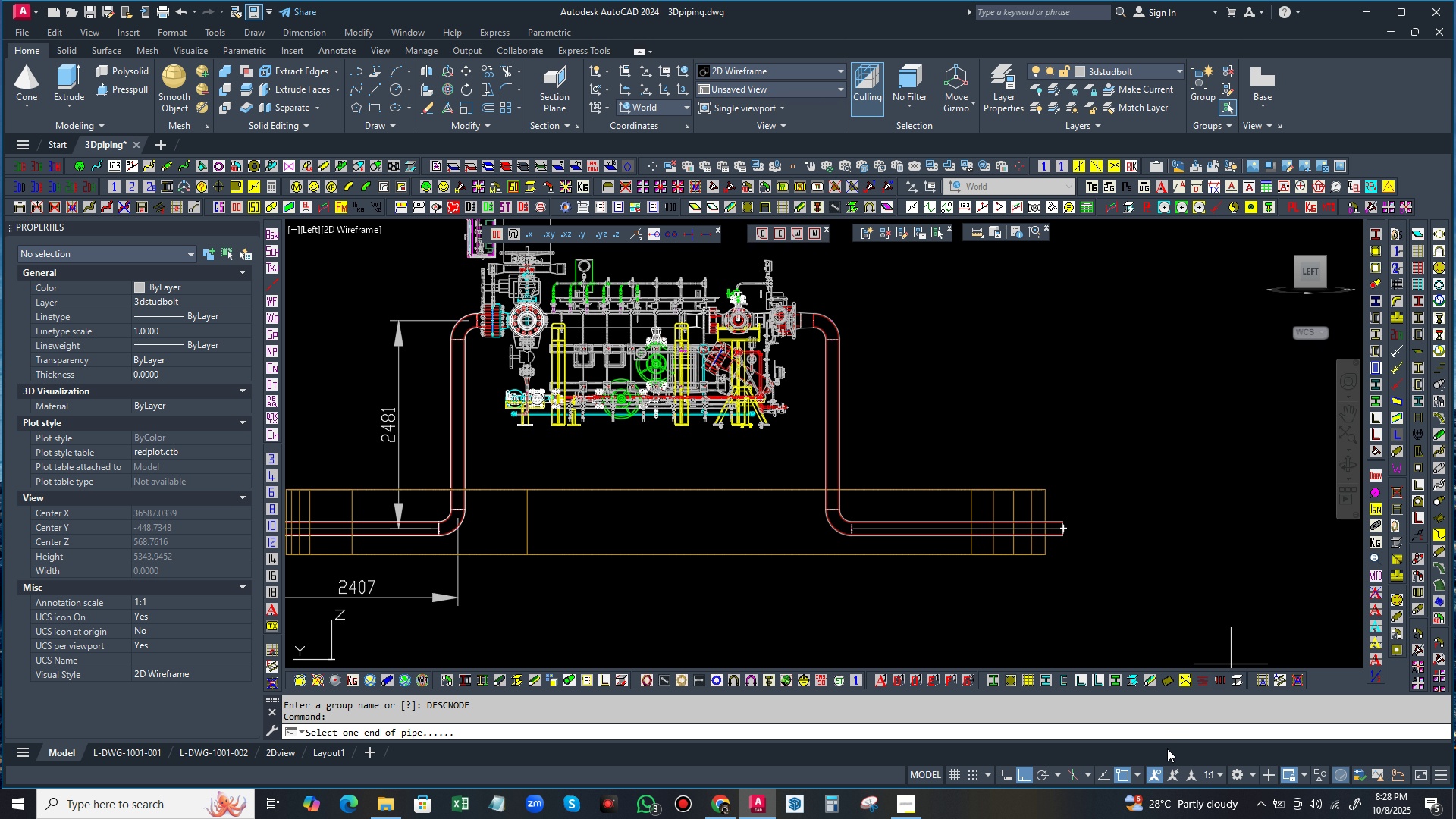 
left_click([1128, 773])
 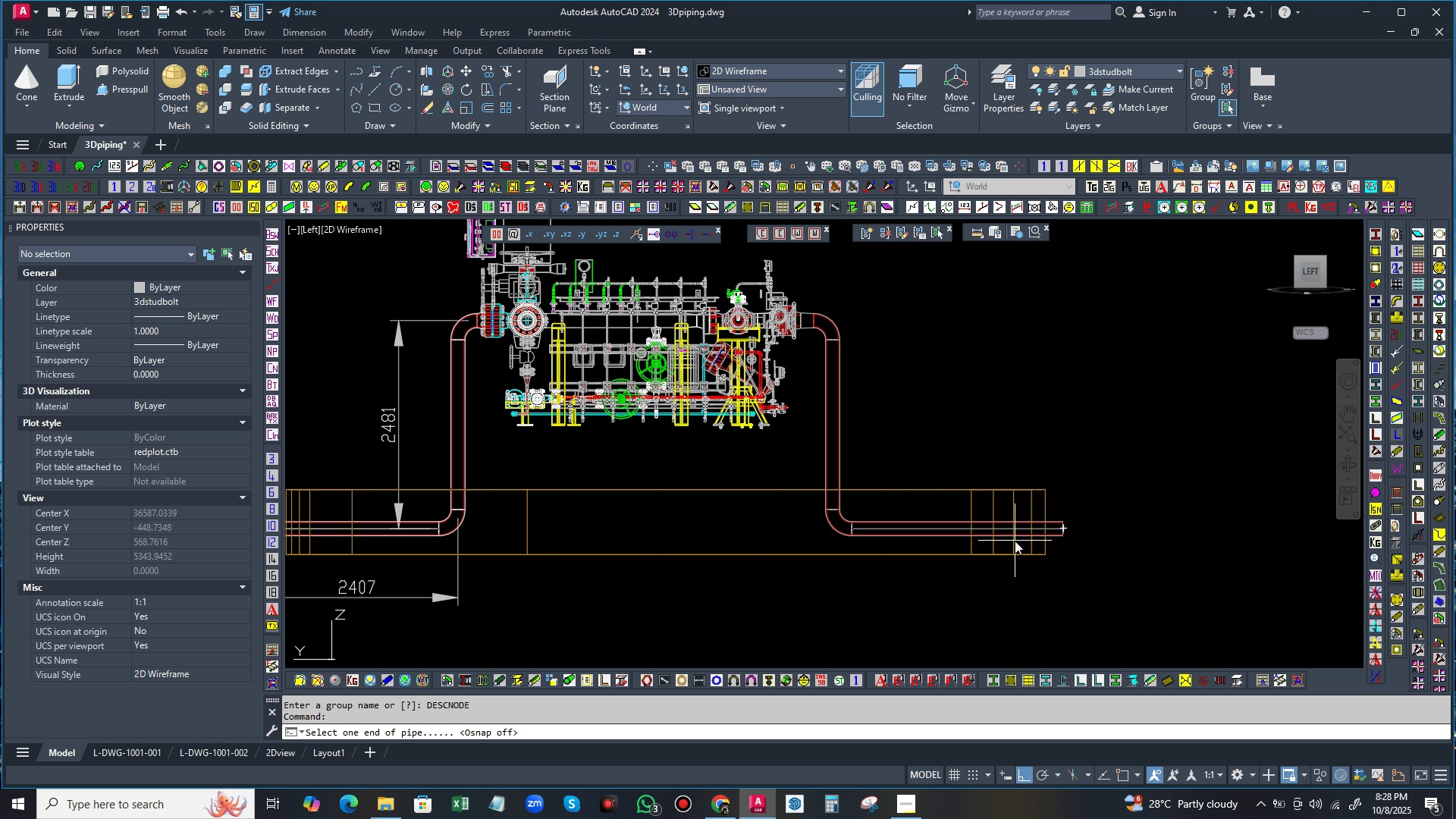 
wait(8.18)
 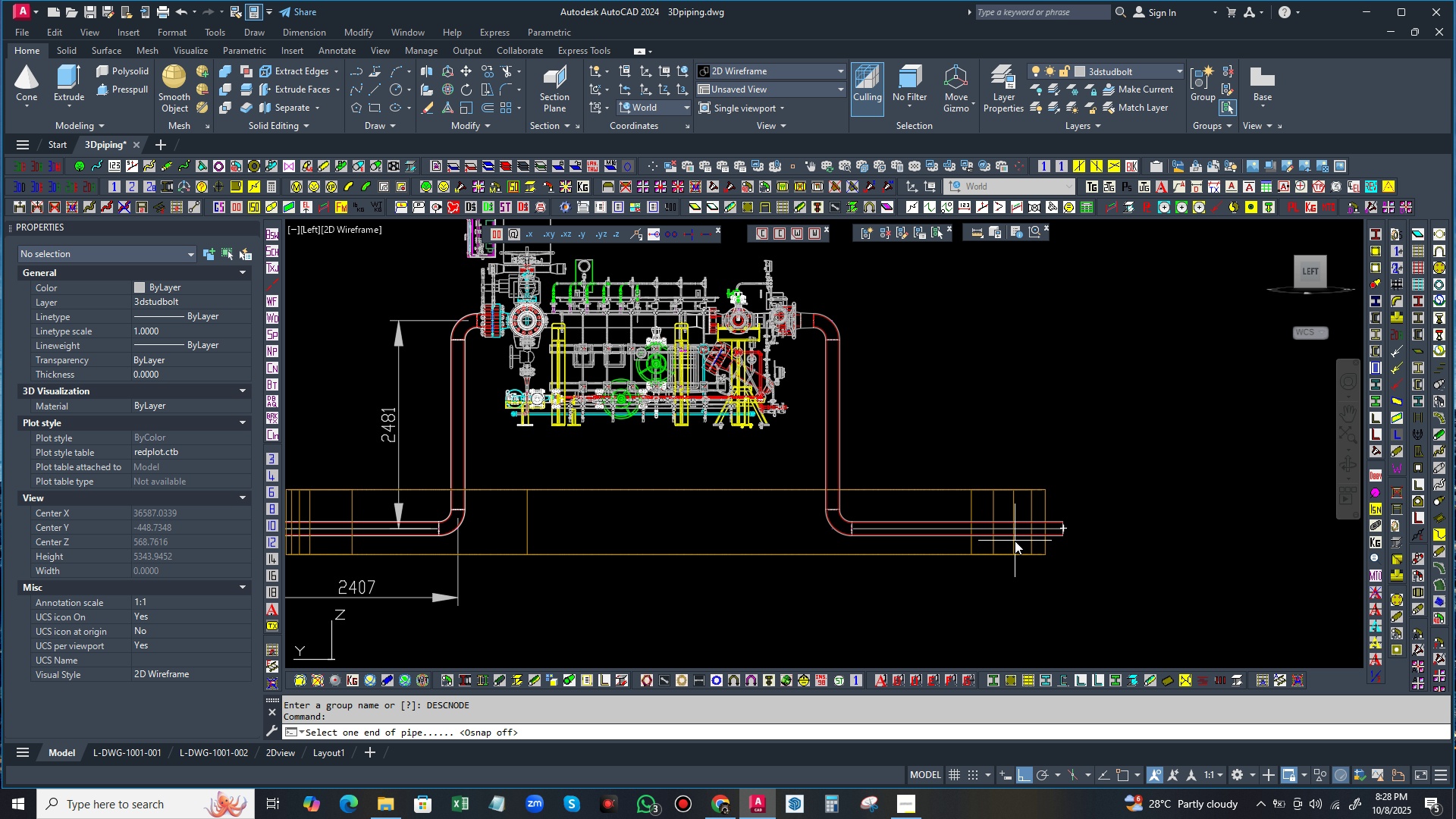 
left_click([607, 108])
 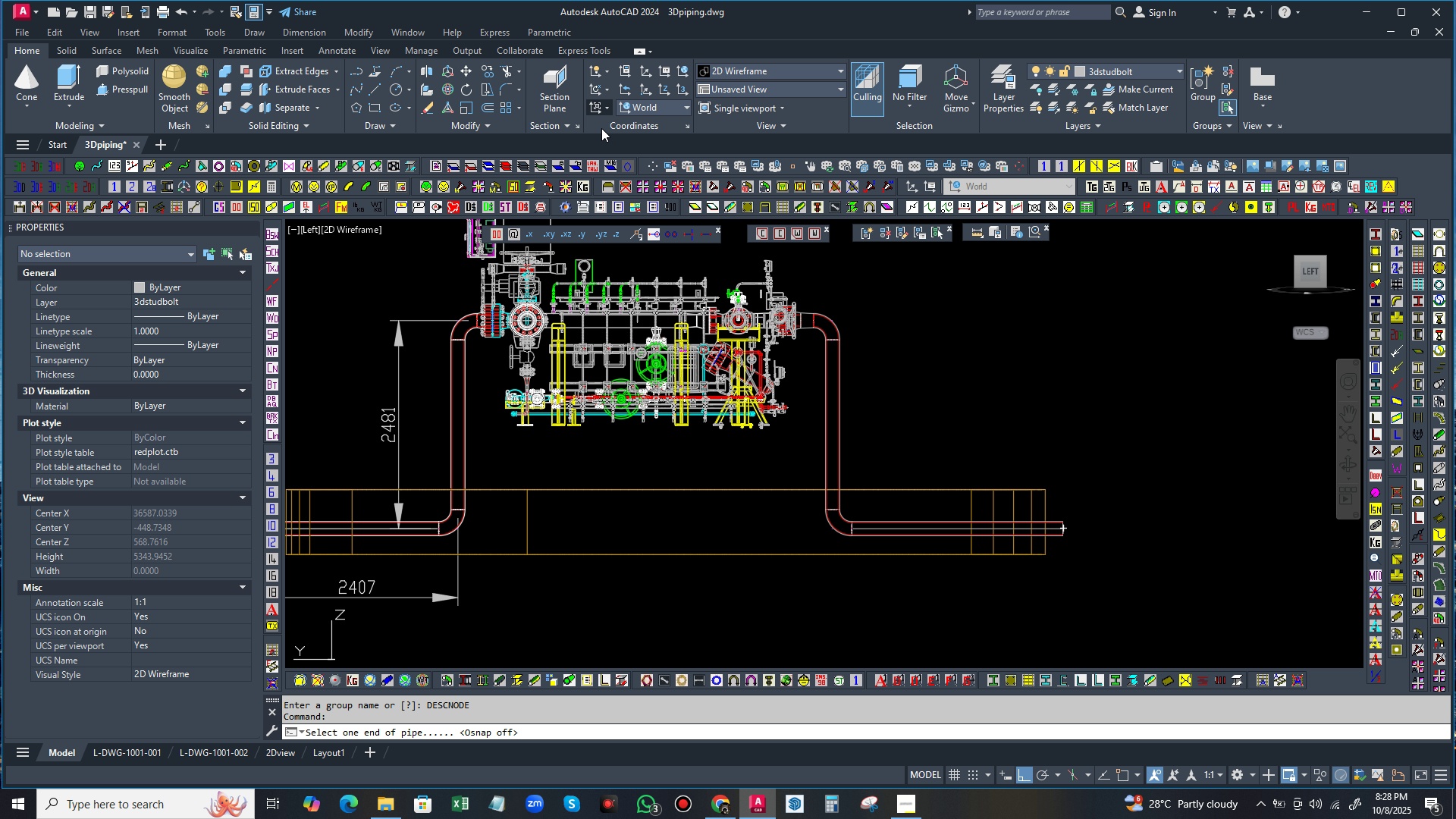 
left_click([602, 128])
 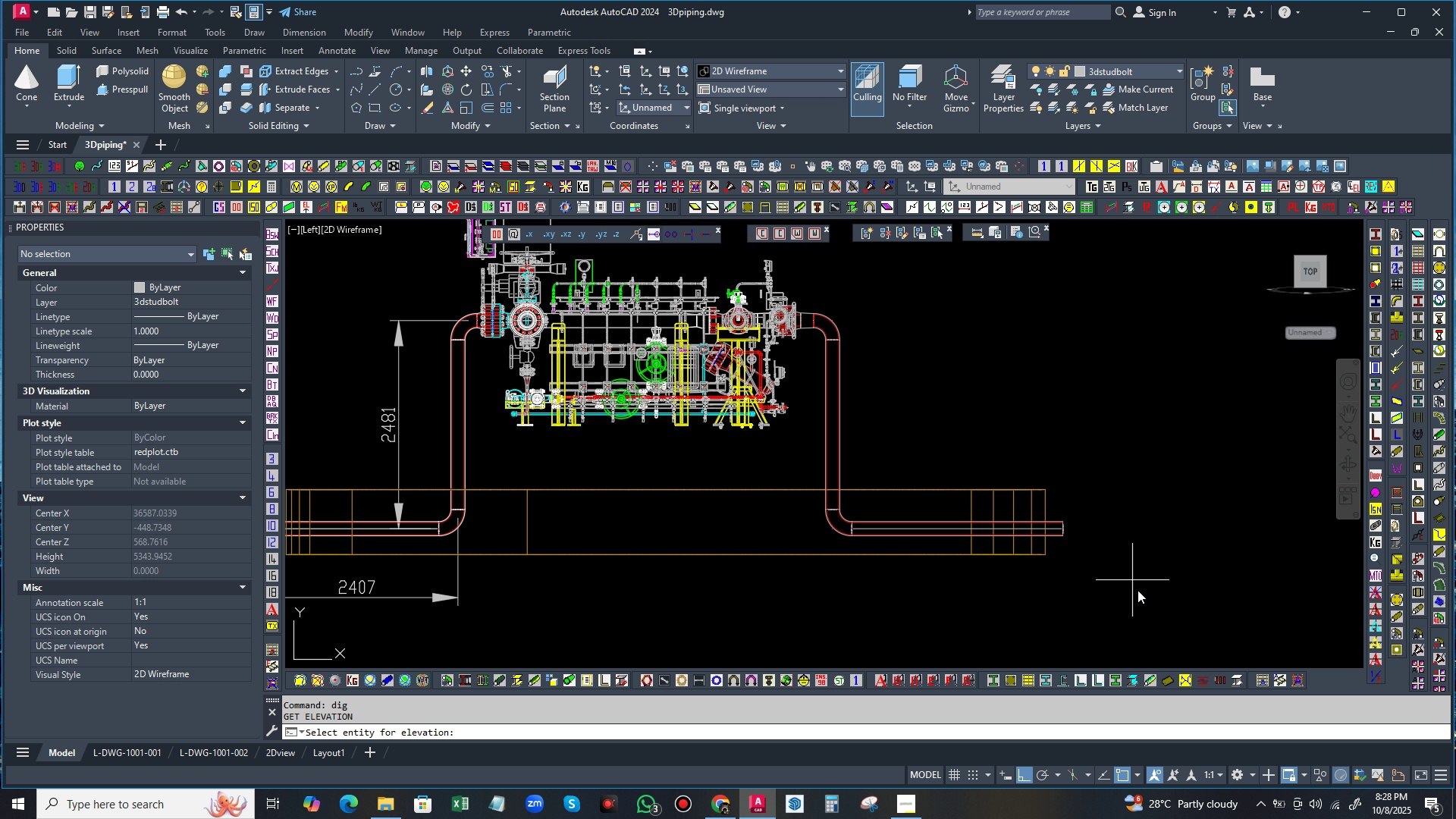 
wait(5.19)
 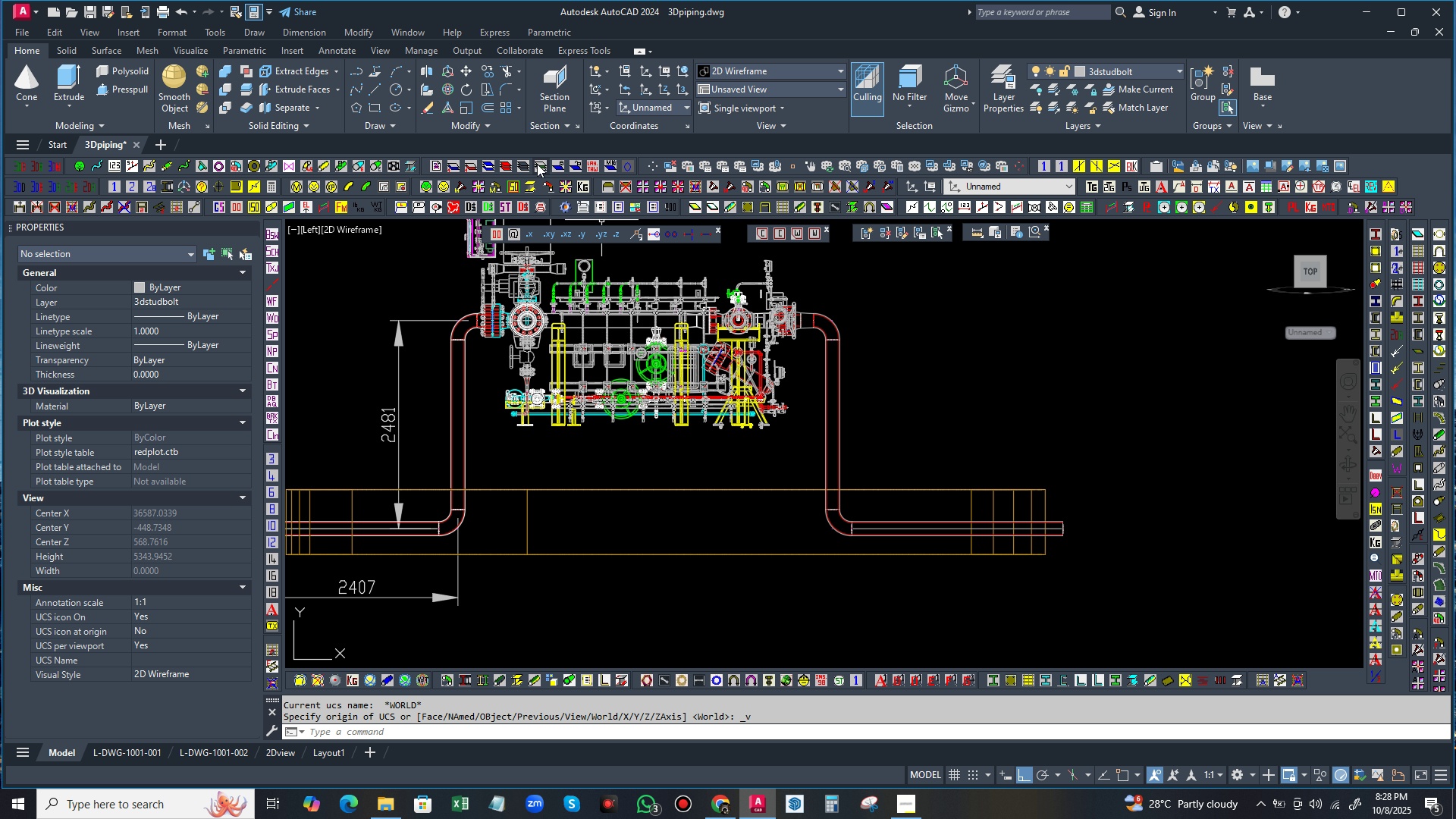 
left_click([1134, 775])
 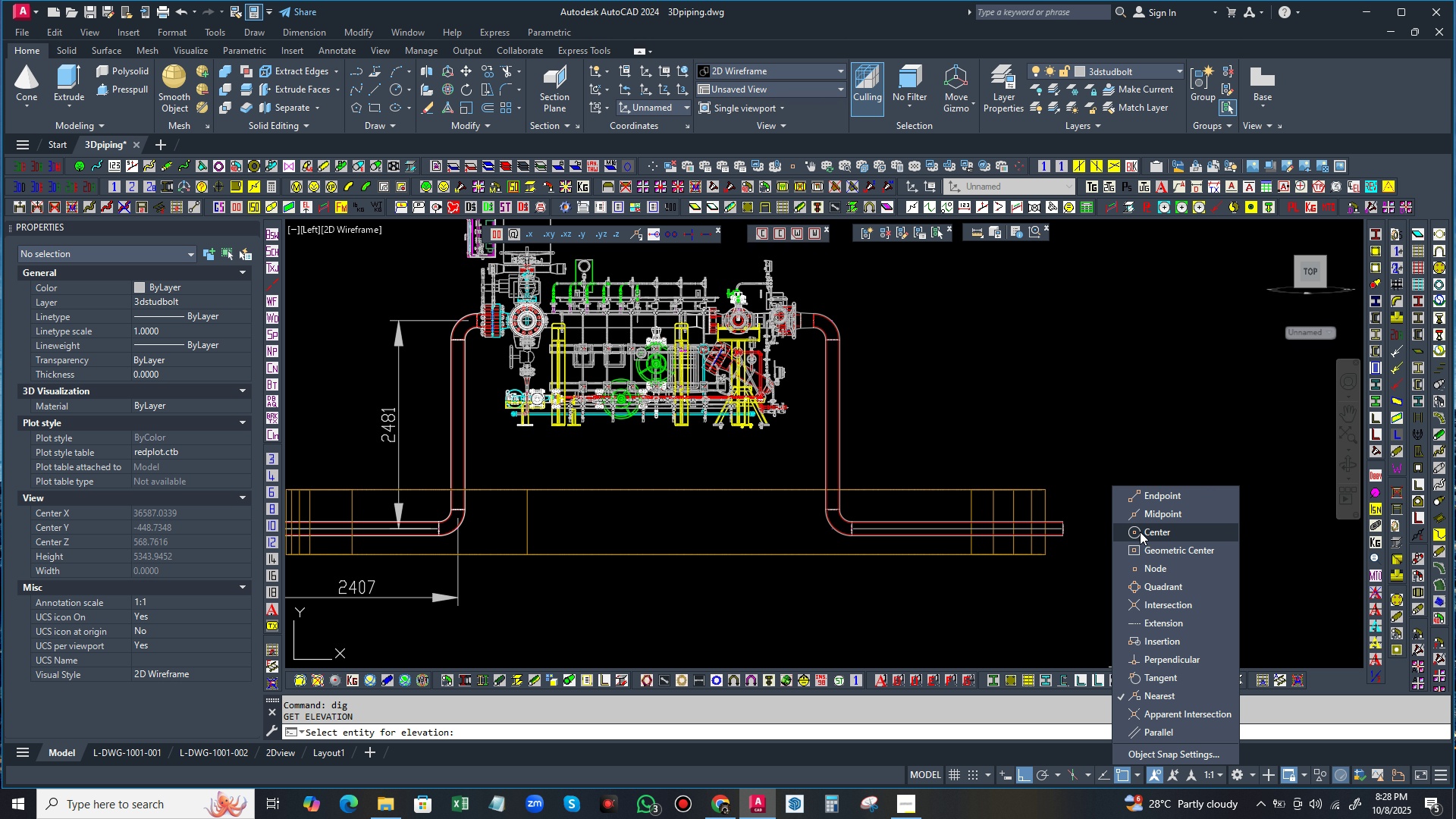 
left_click([1140, 532])
 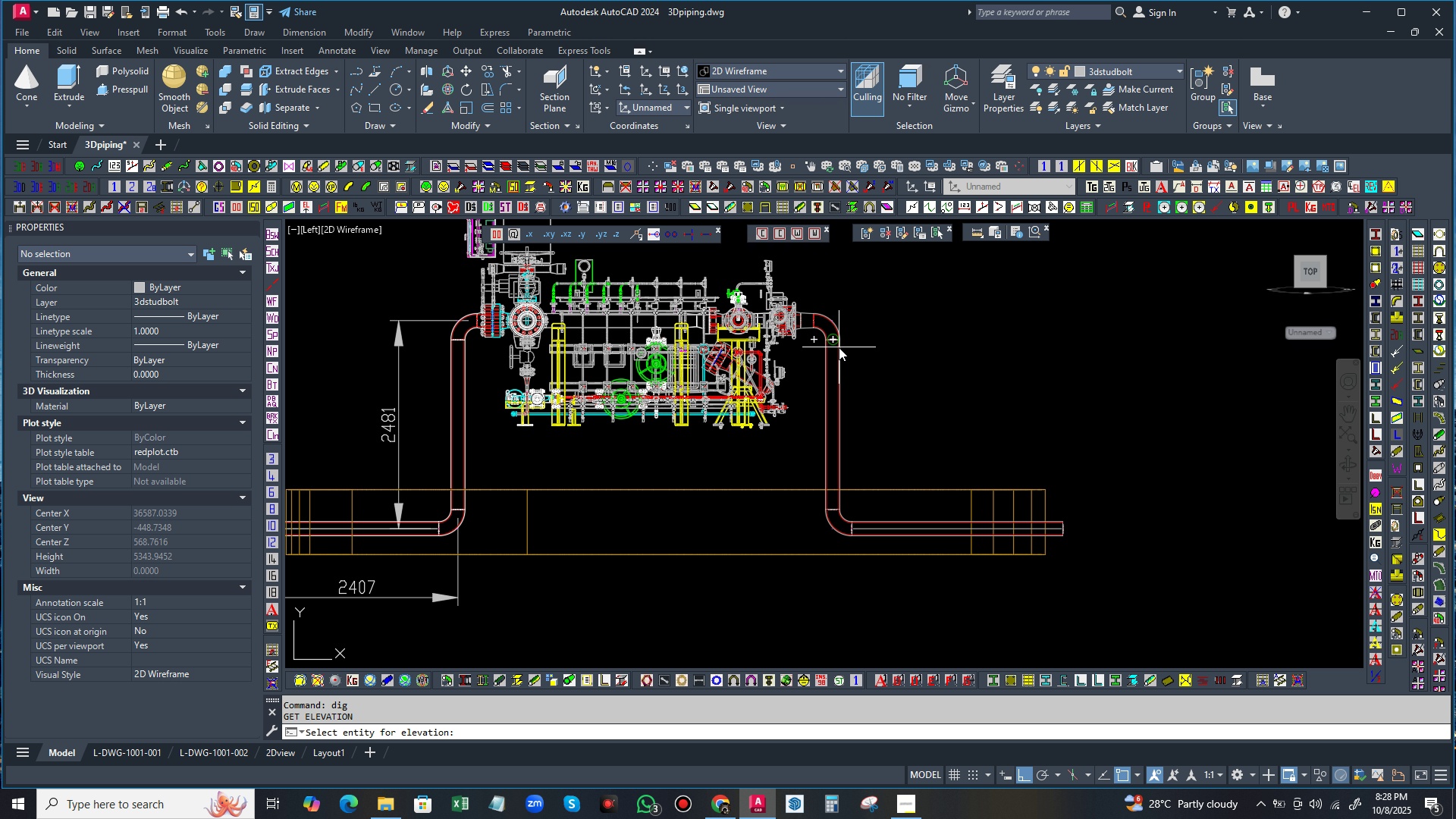 
wait(5.58)
 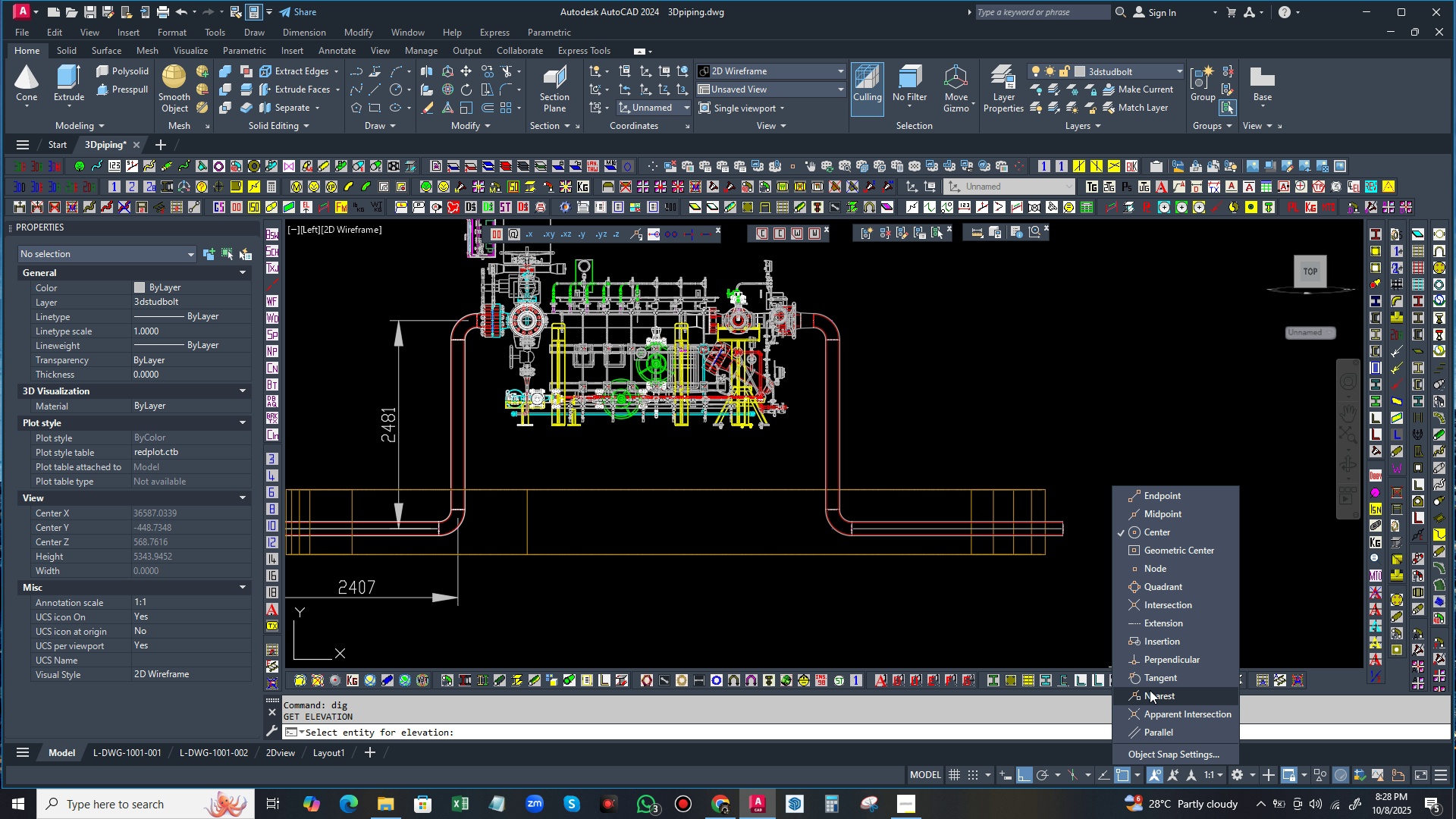 
left_click([831, 340])
 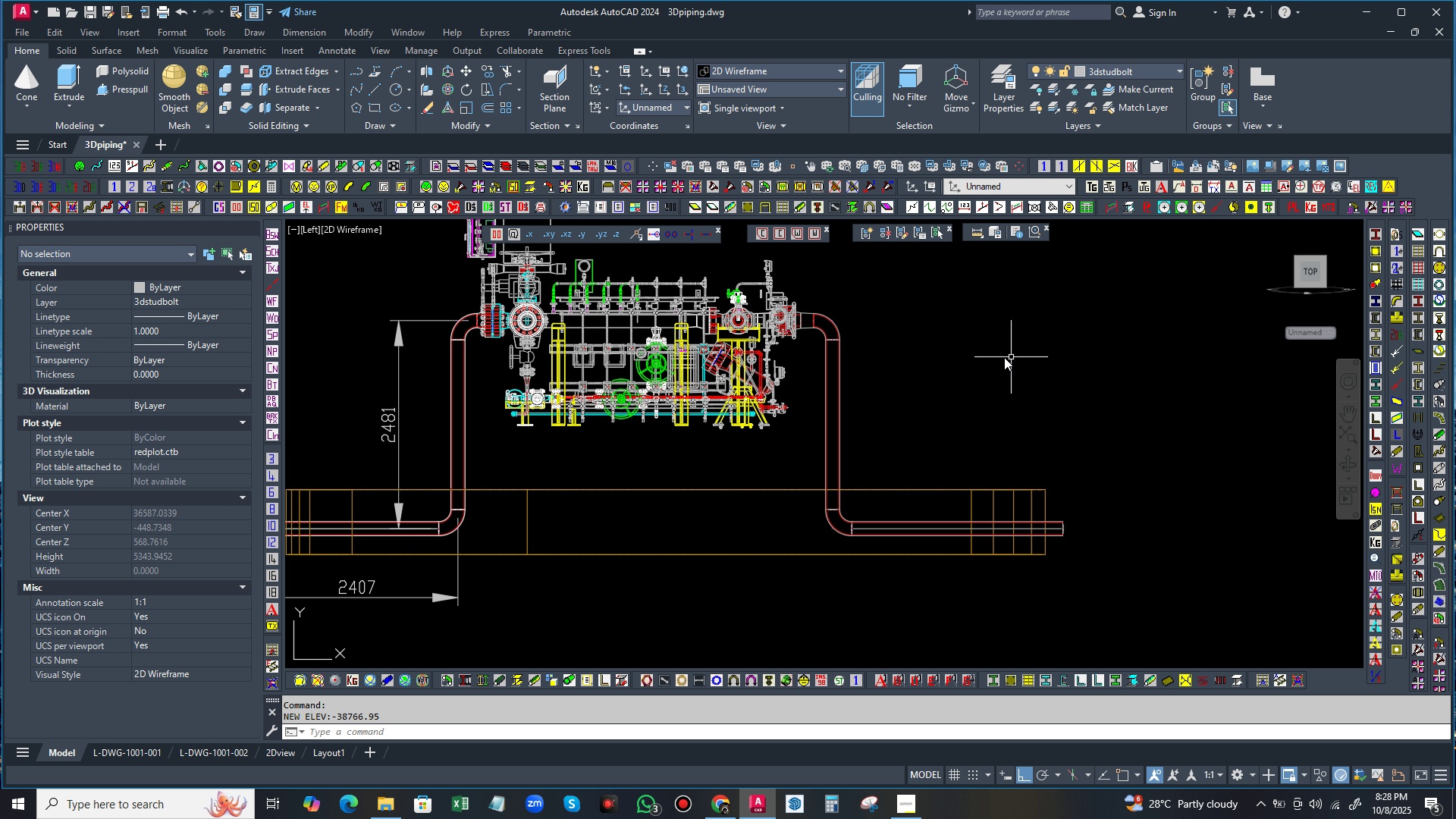 
wait(6.79)
 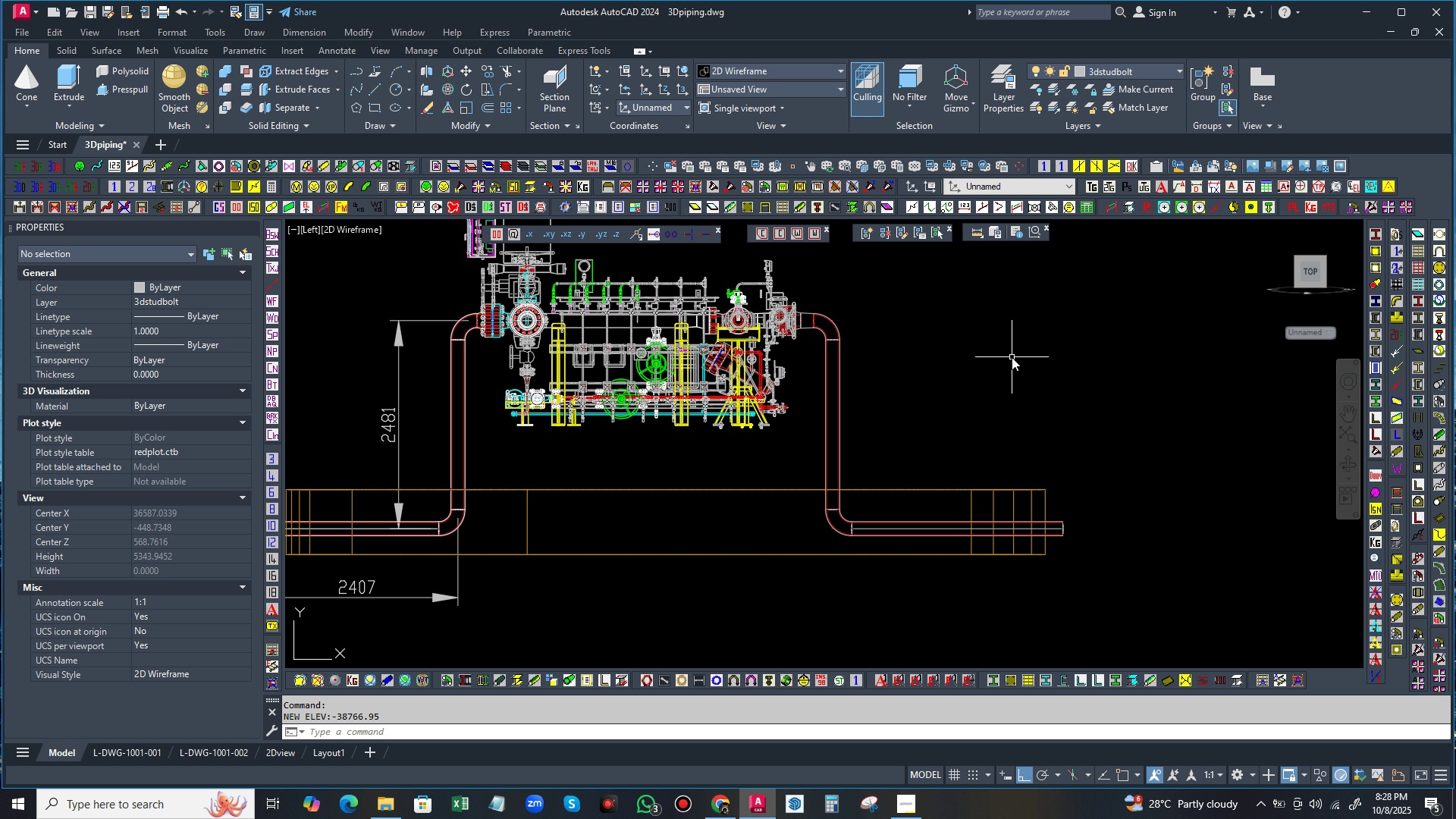 
left_click([329, 49])
 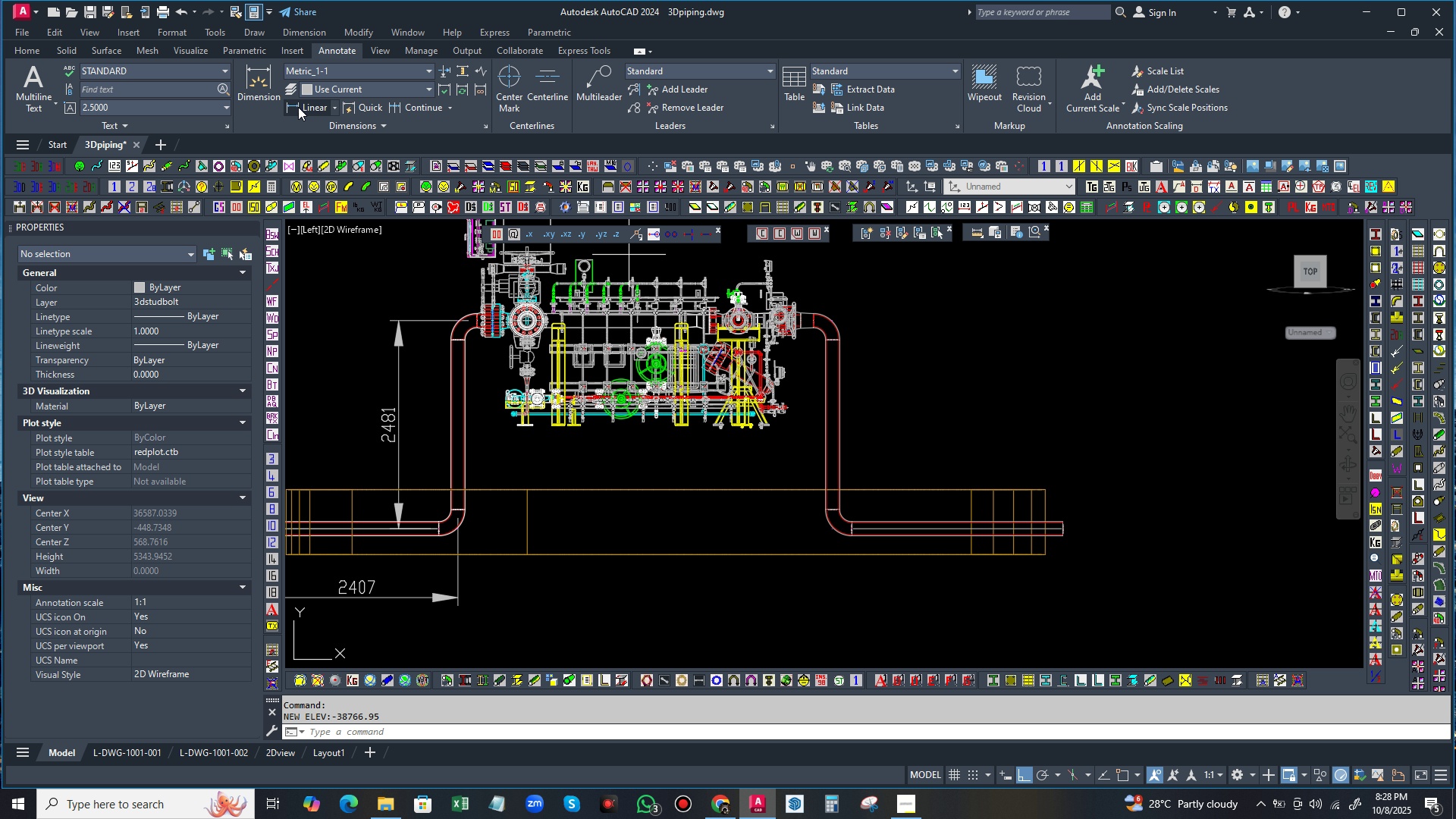 
left_click([298, 107])